 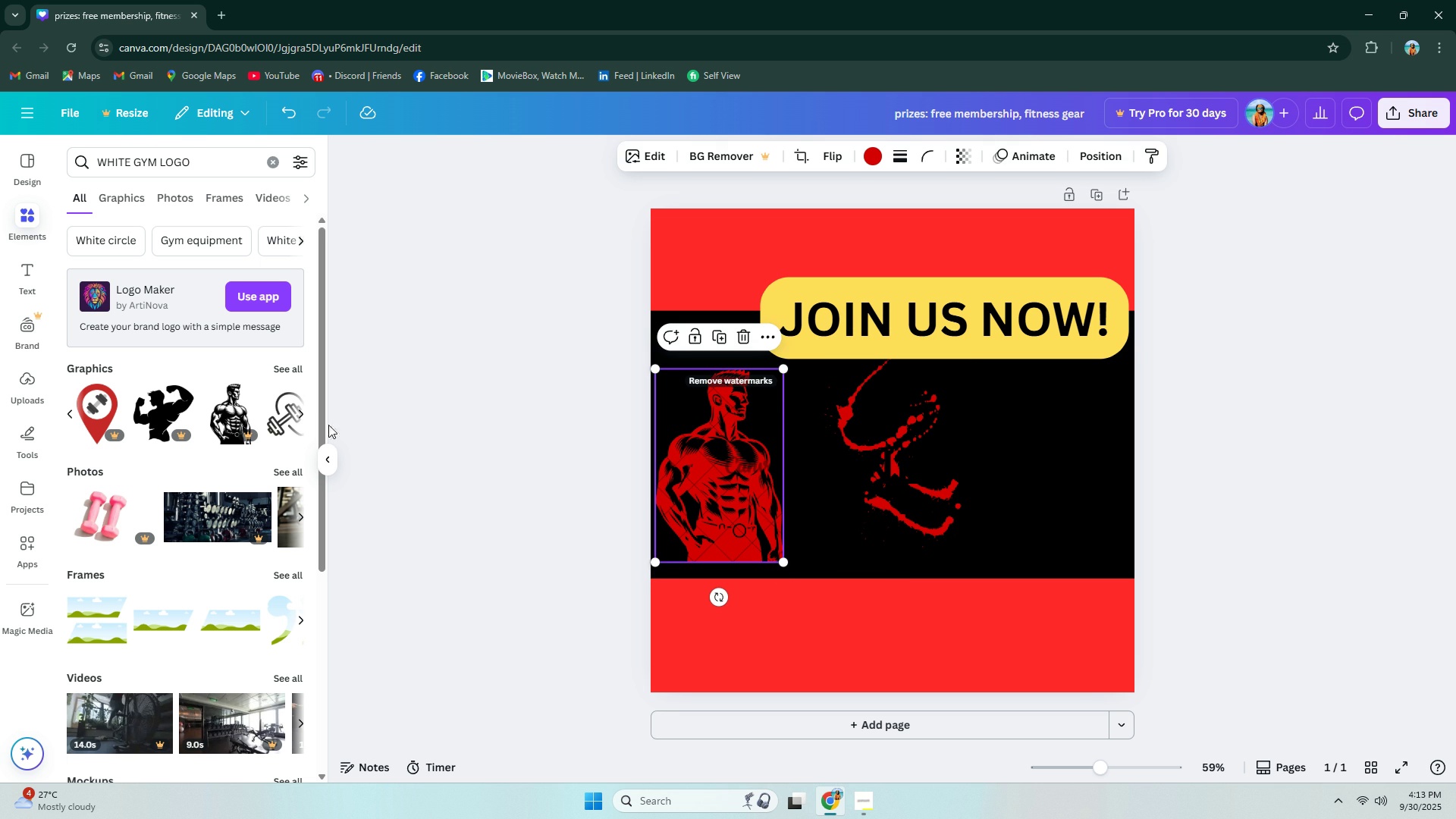 
left_click([686, 448])
 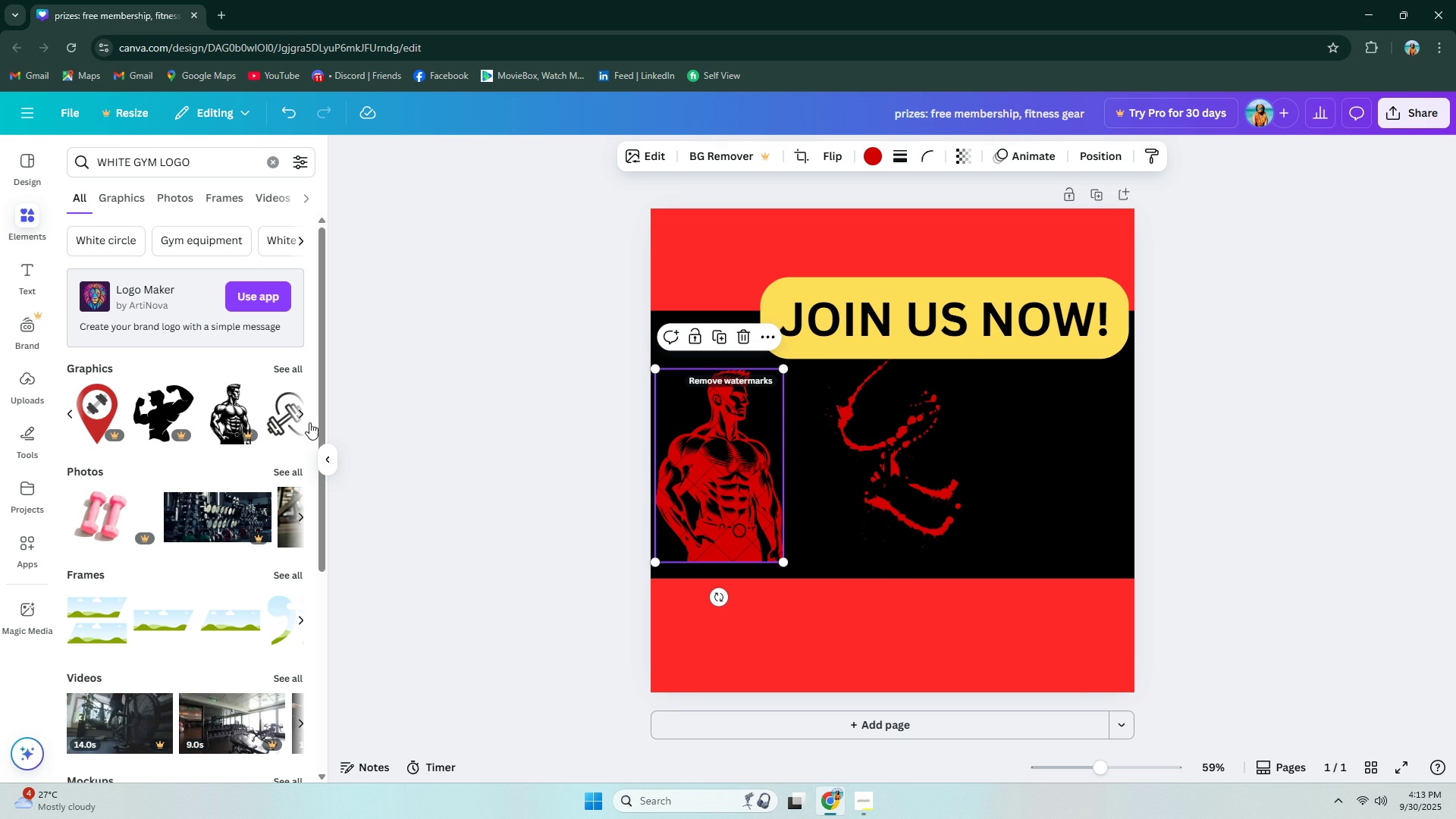 
key(Delete)
 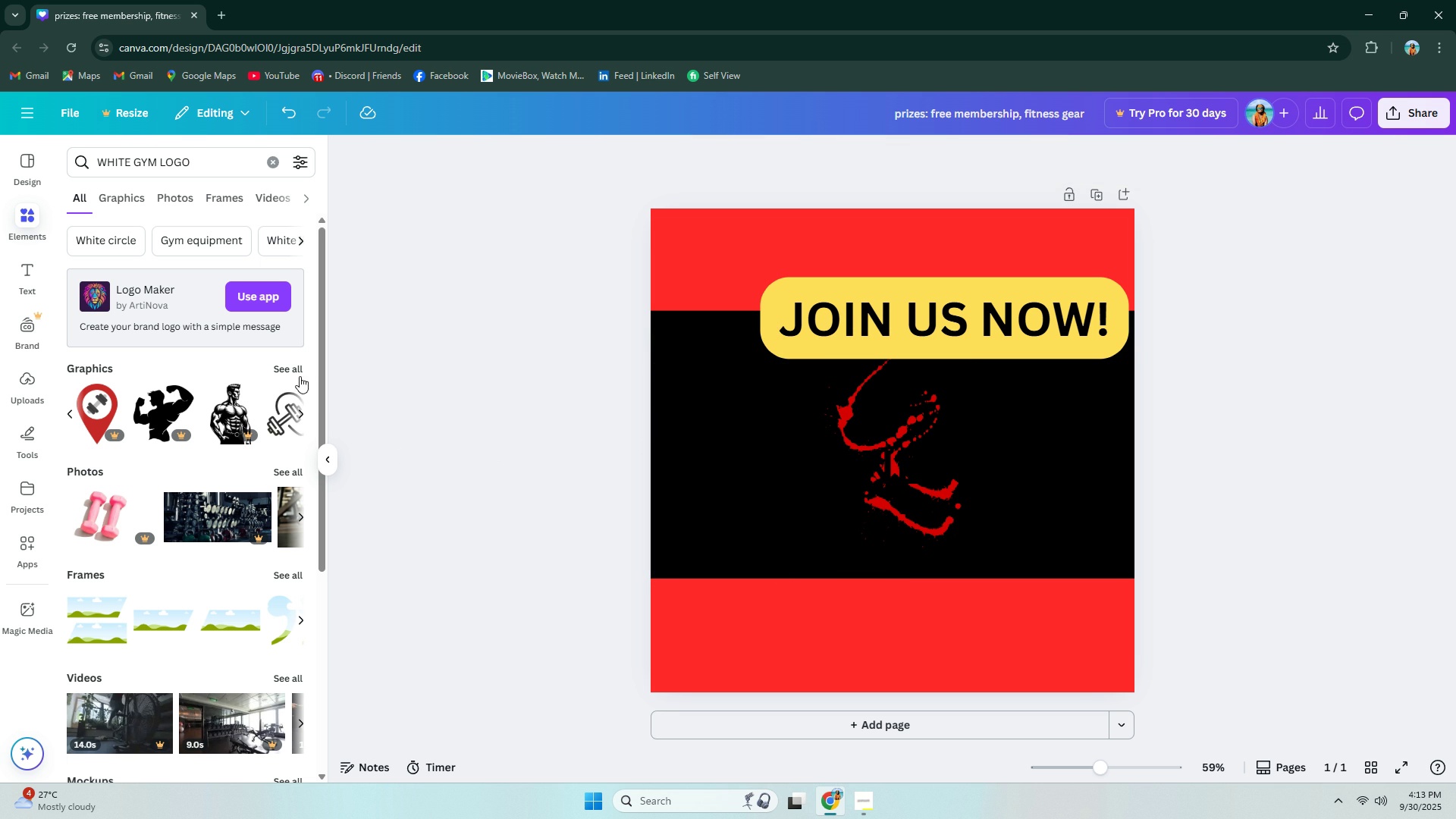 
left_click([297, 370])
 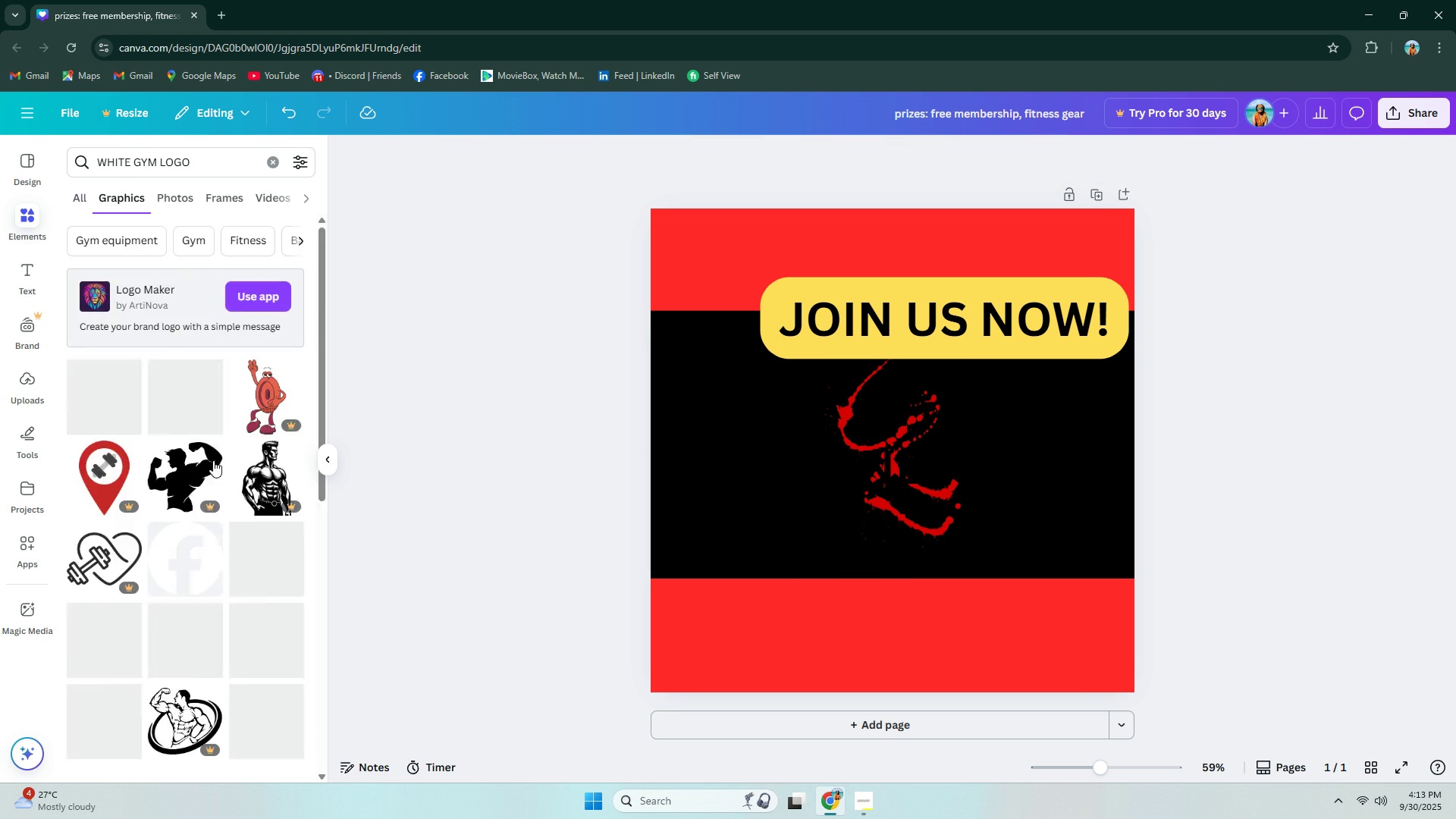 
scroll: coordinate [225, 460], scroll_direction: down, amount: 4.0
 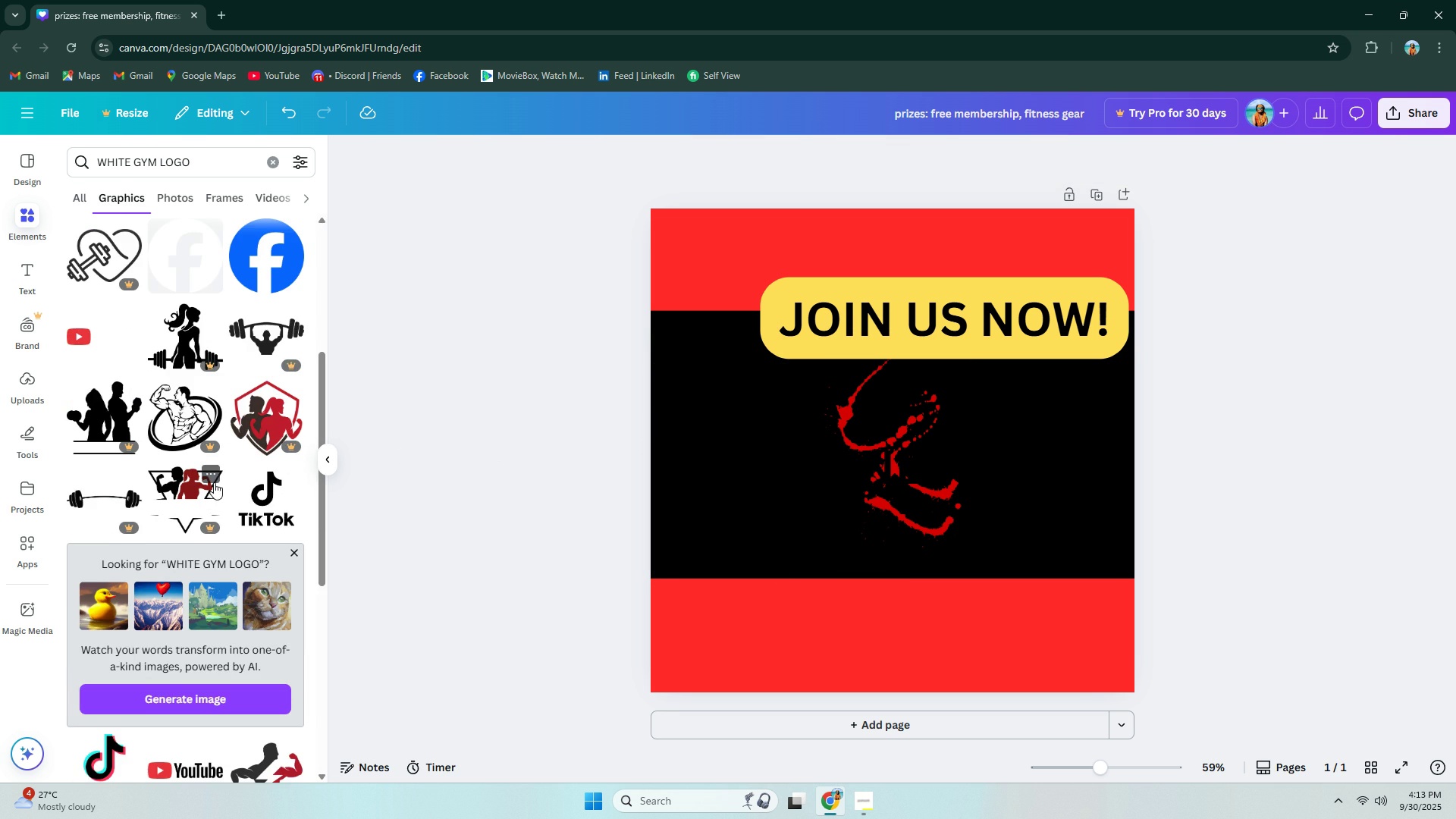 
scroll: coordinate [224, 471], scroll_direction: up, amount: 2.0
 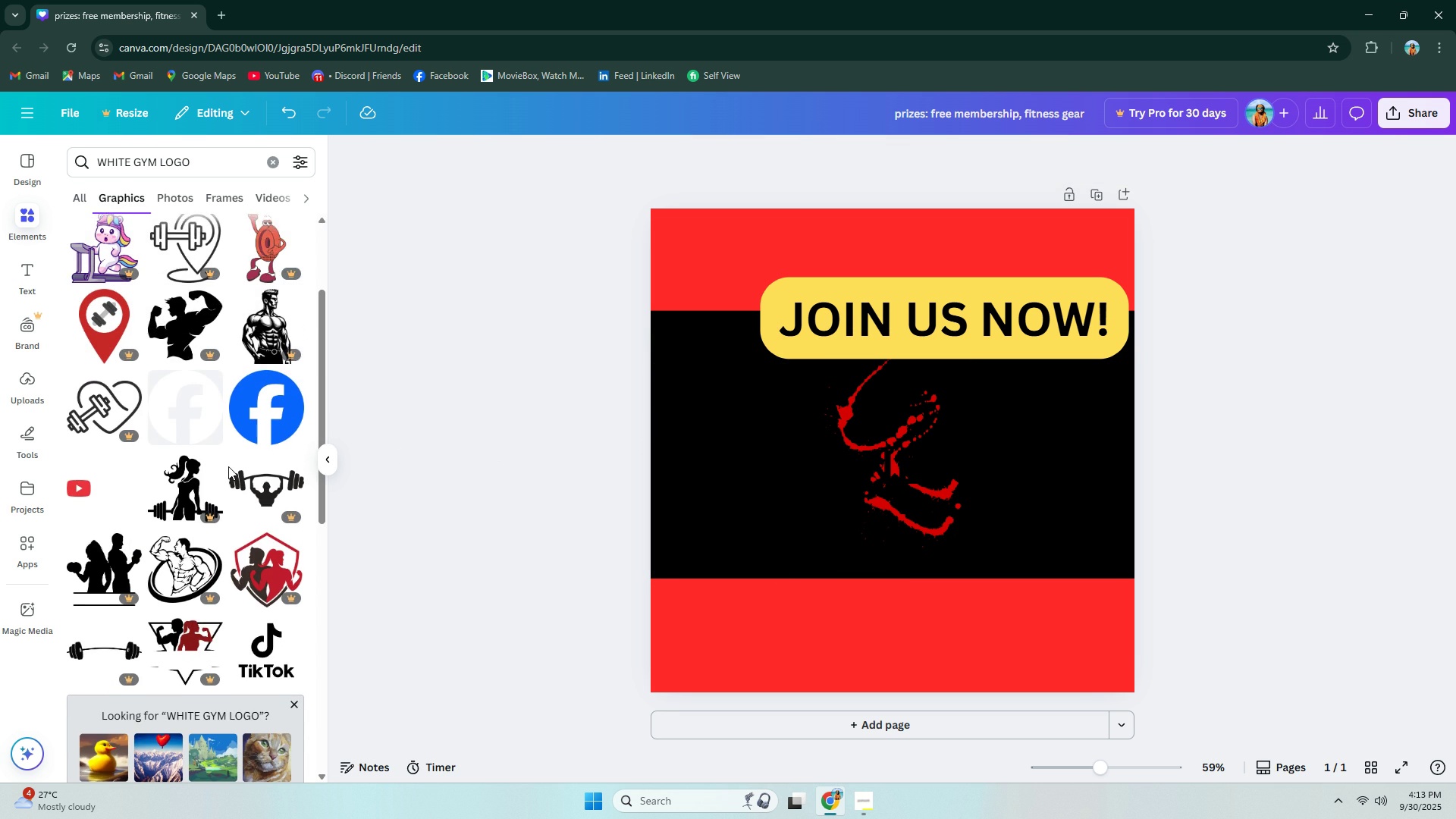 
scroll: coordinate [229, 468], scroll_direction: down, amount: 3.0
 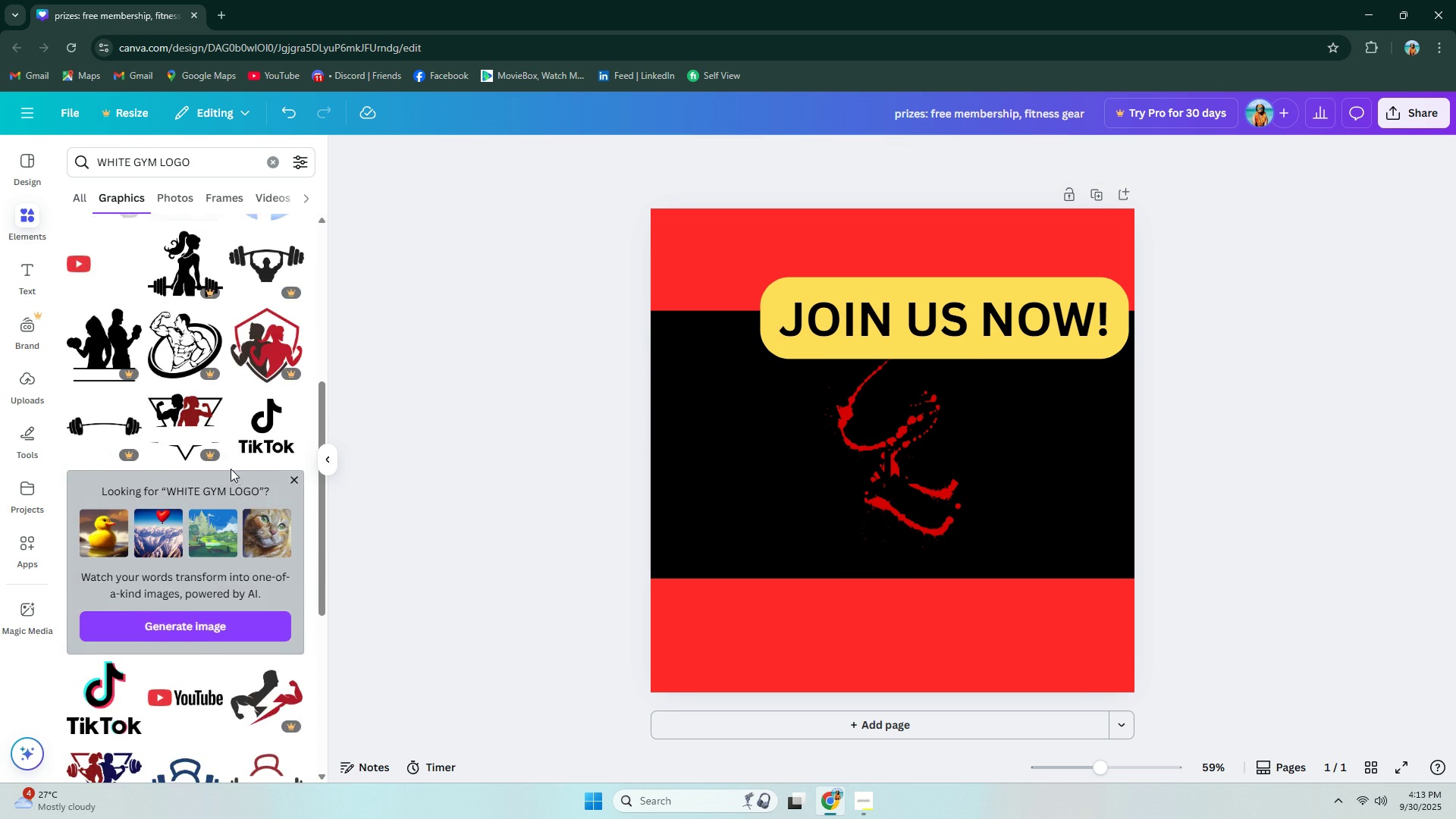 
scroll: coordinate [259, 462], scroll_direction: up, amount: 4.0
 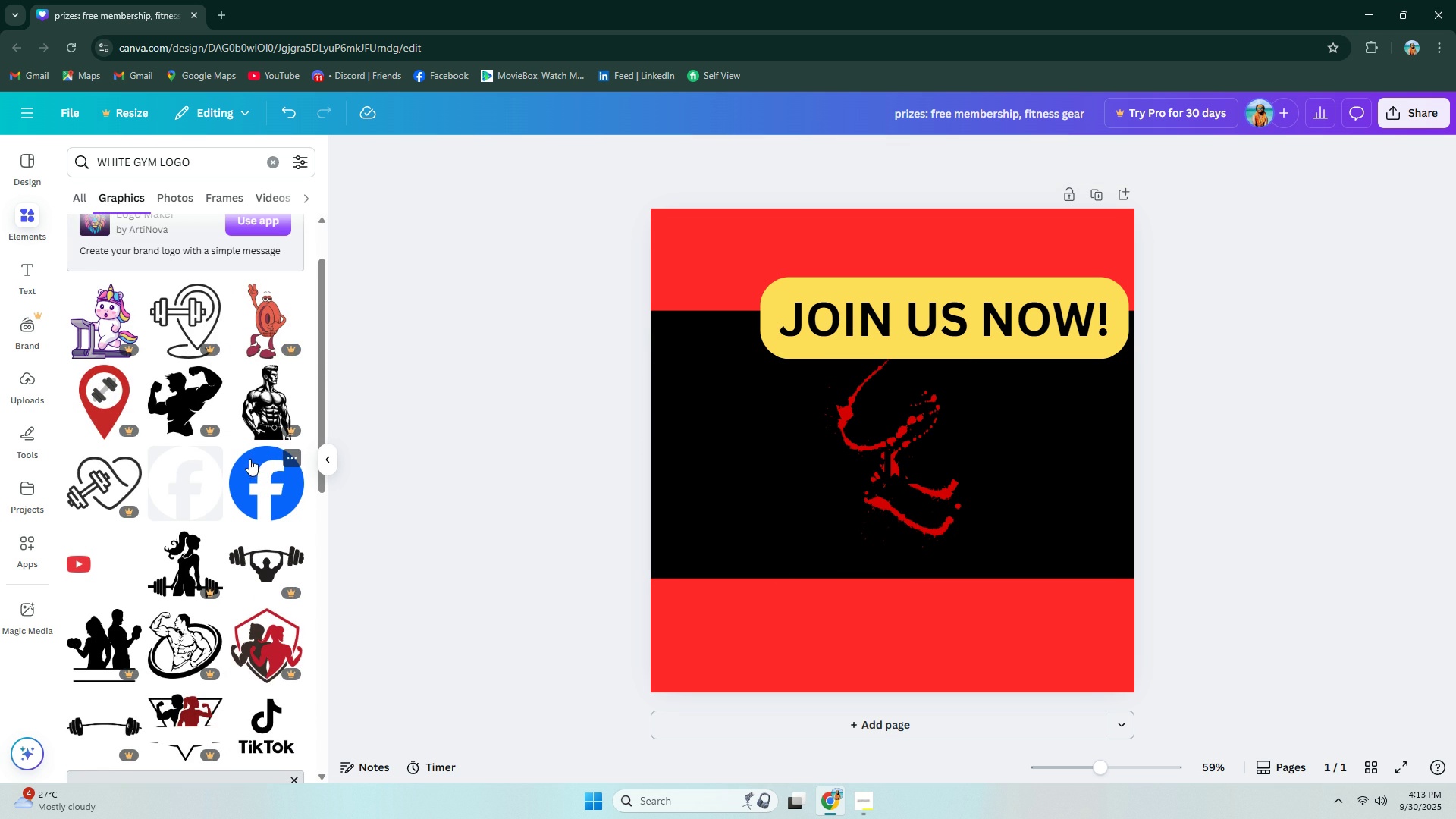 
mouse_move([239, 470])
 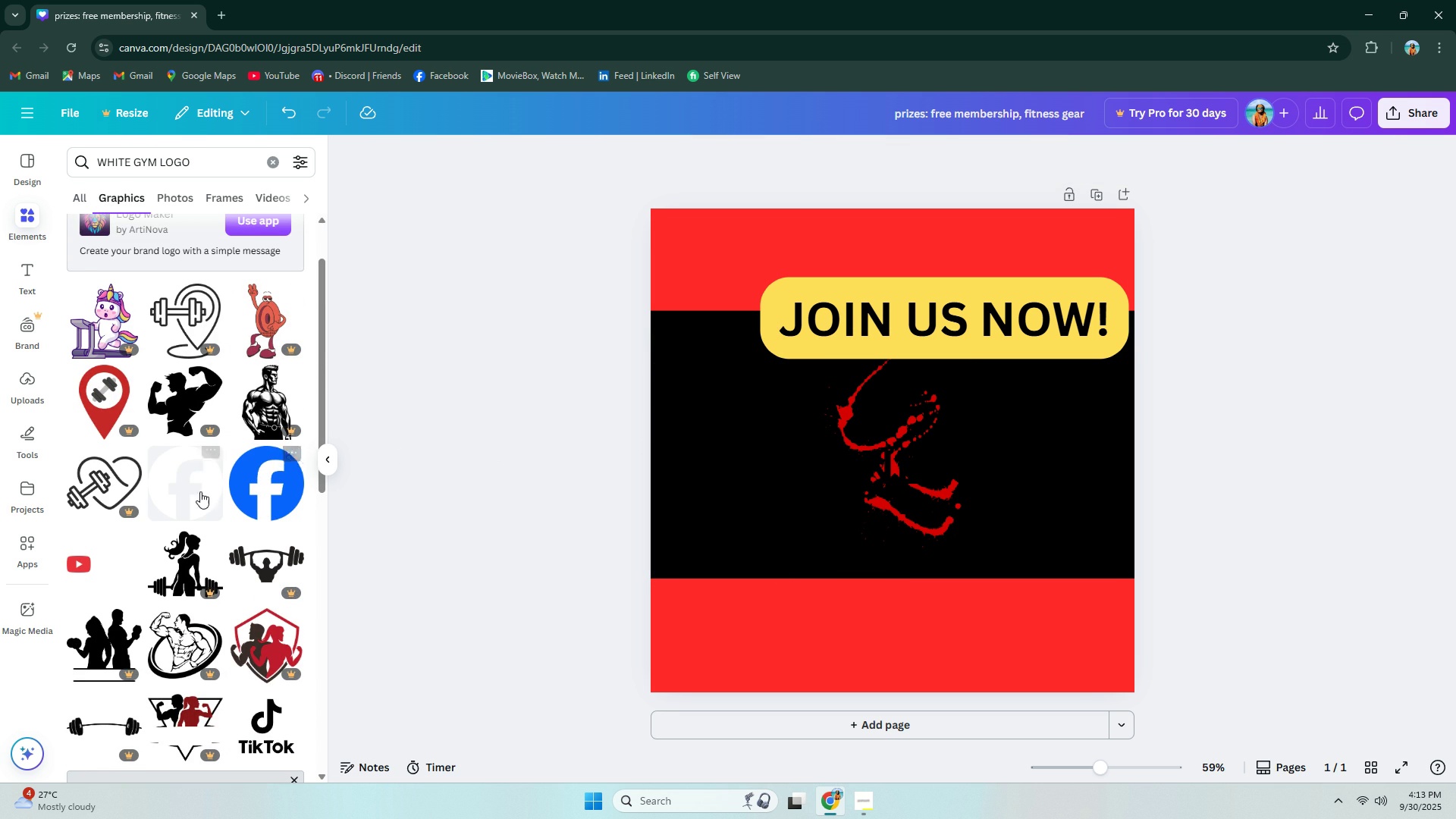 
scroll: coordinate [151, 479], scroll_direction: down, amount: 9.0
 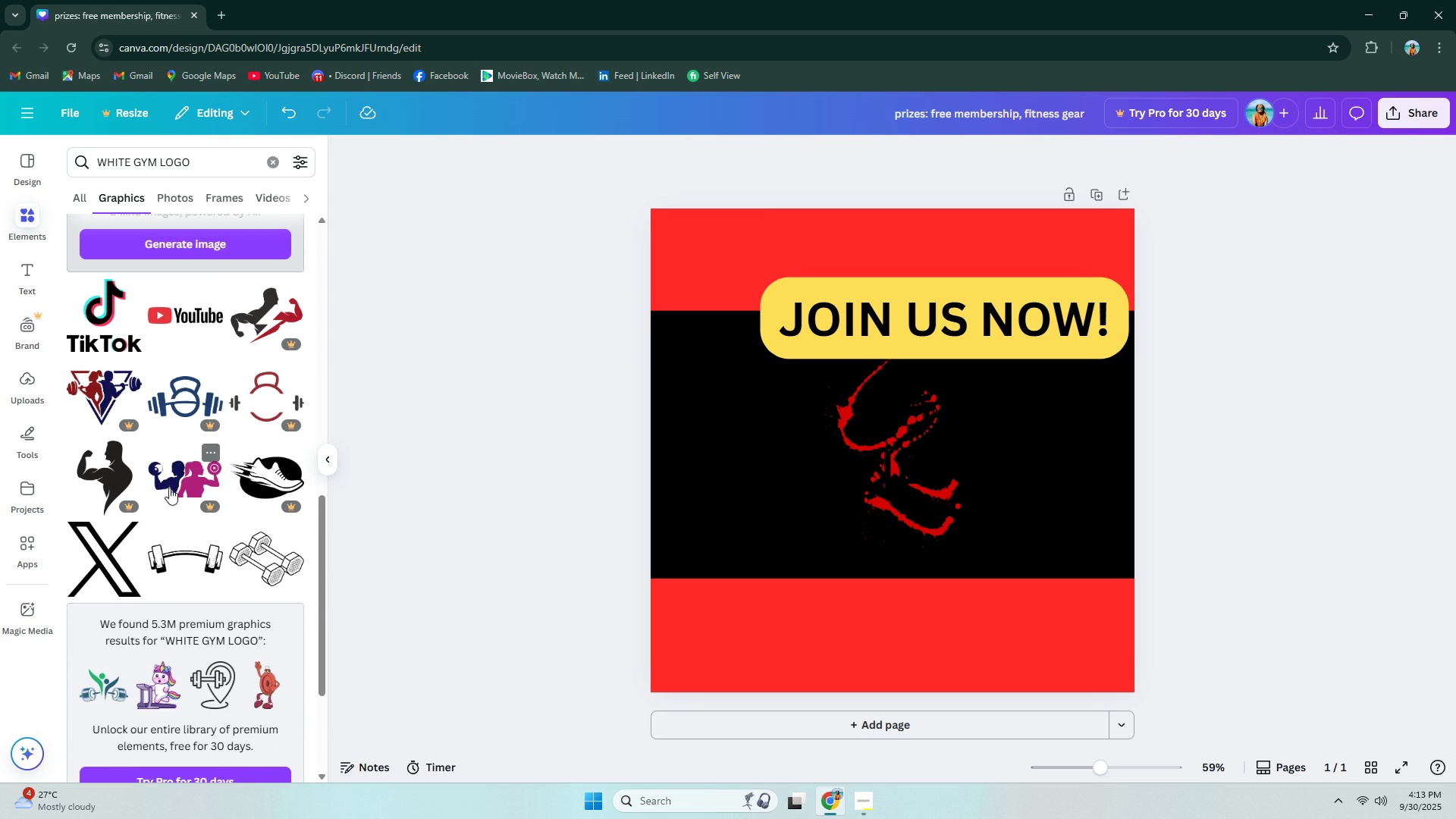 
left_click([186, 548])